 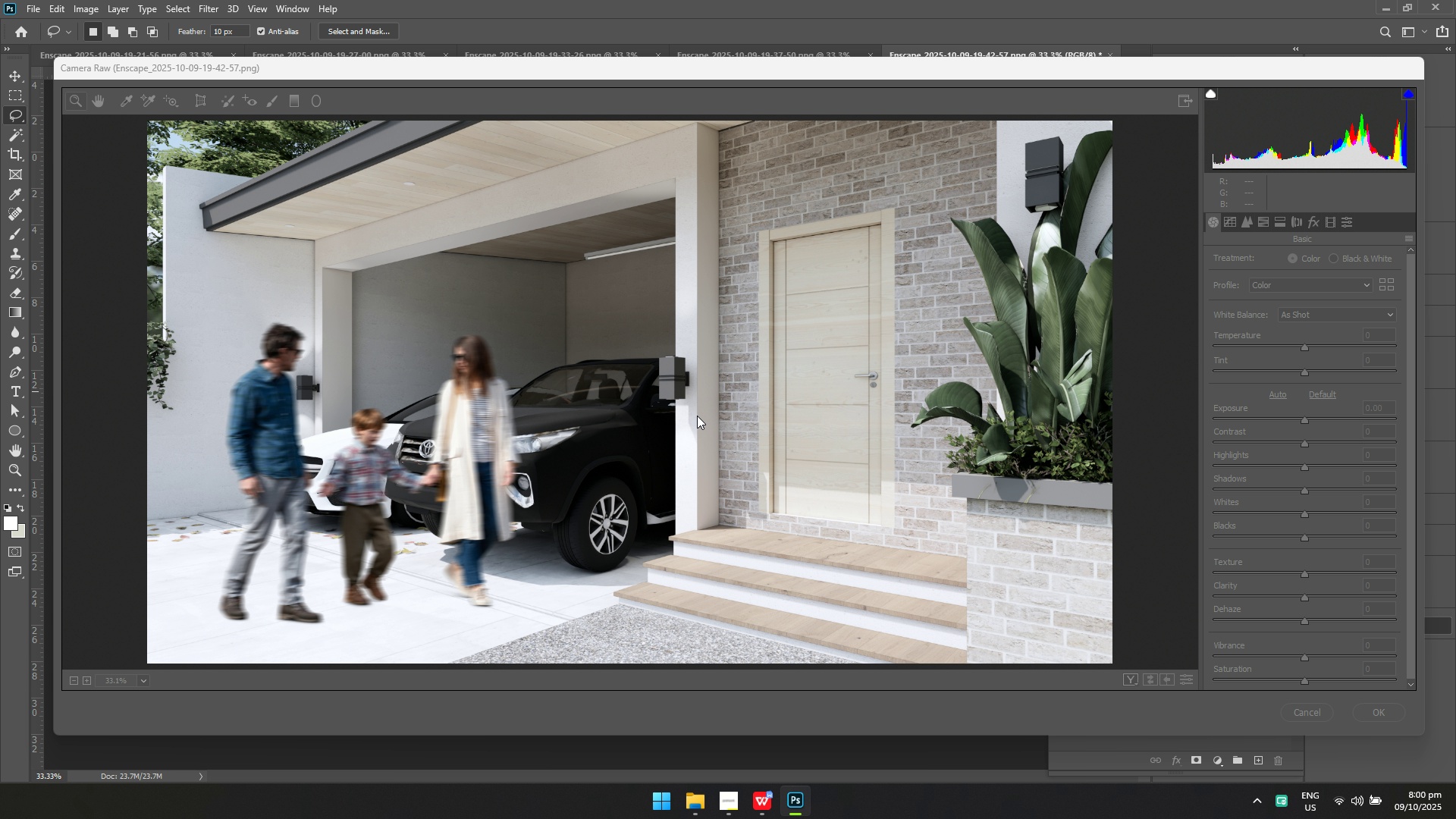 
key(Enter)
 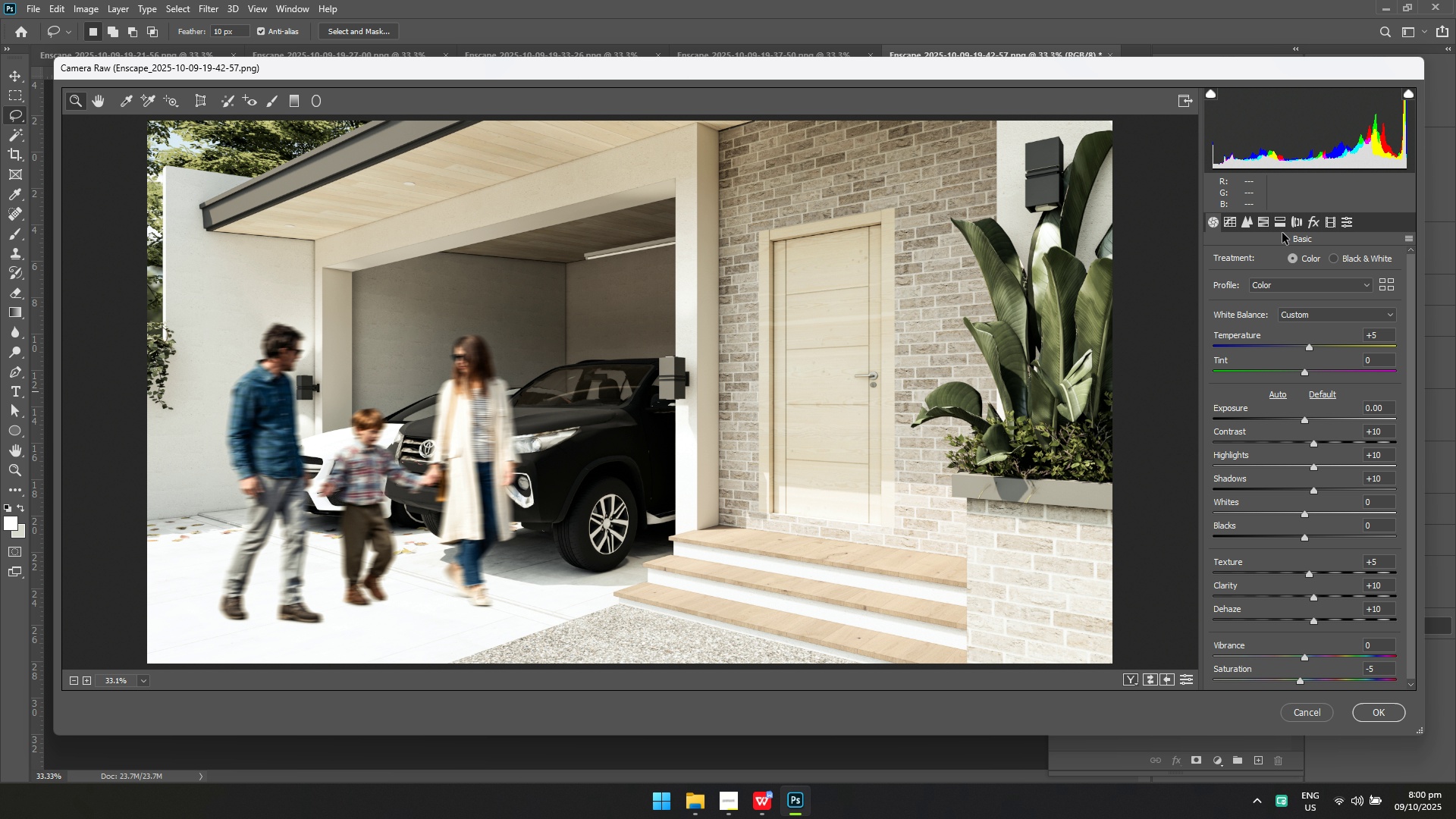 
left_click([1235, 223])
 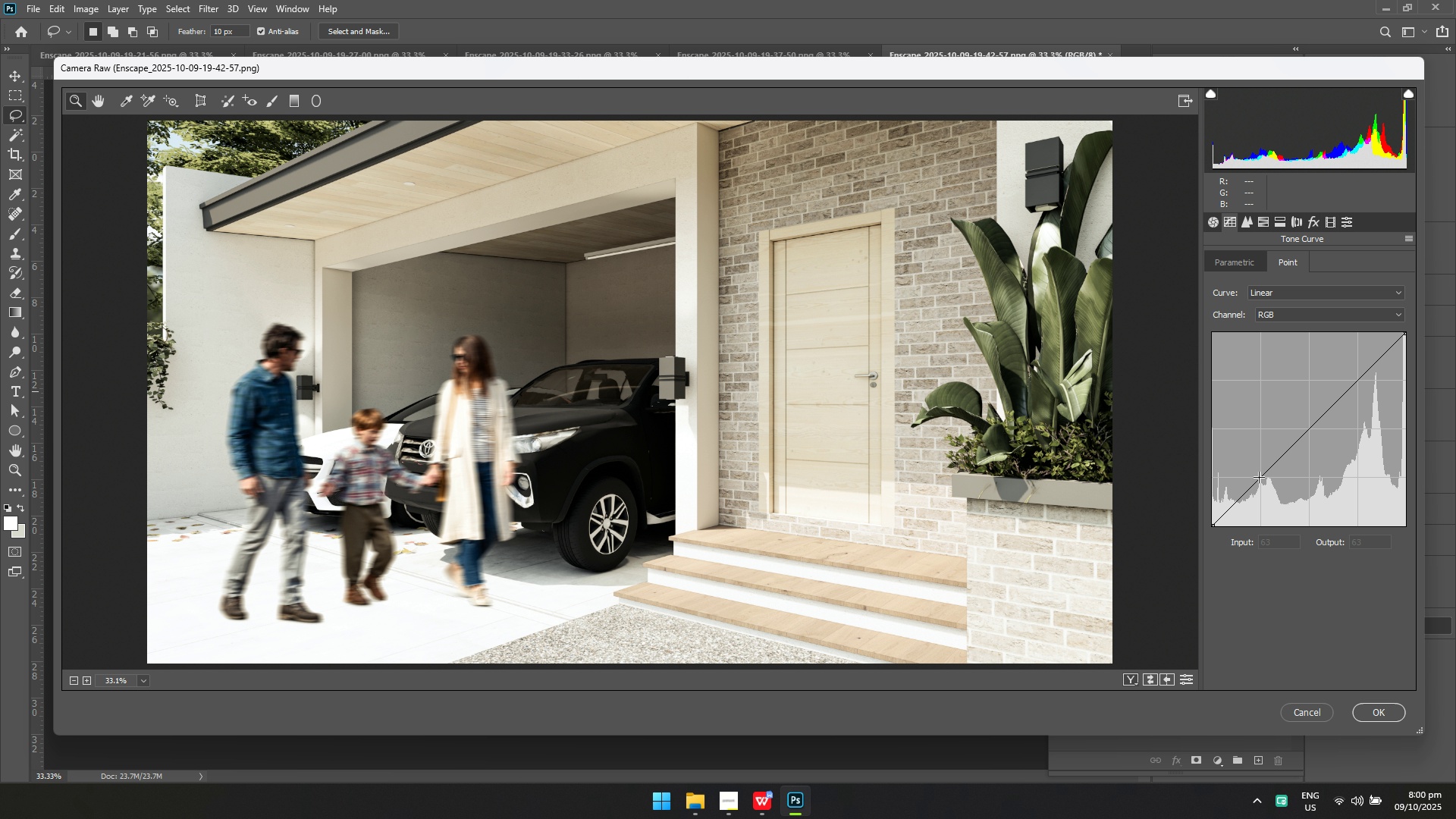 
left_click_drag(start_coordinate=[1261, 478], to_coordinate=[1263, 482])
 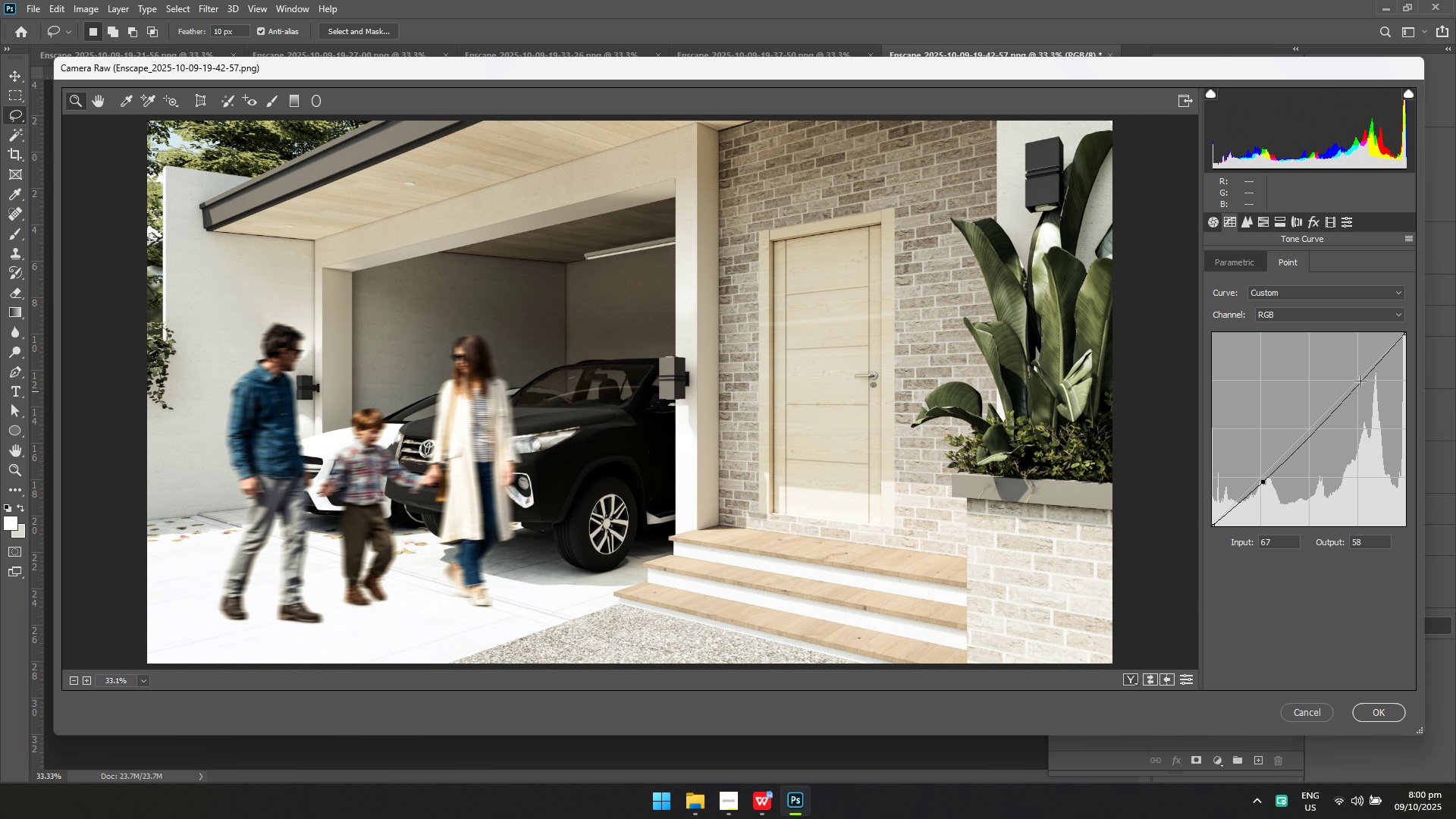 
left_click_drag(start_coordinate=[1361, 381], to_coordinate=[1361, 378])
 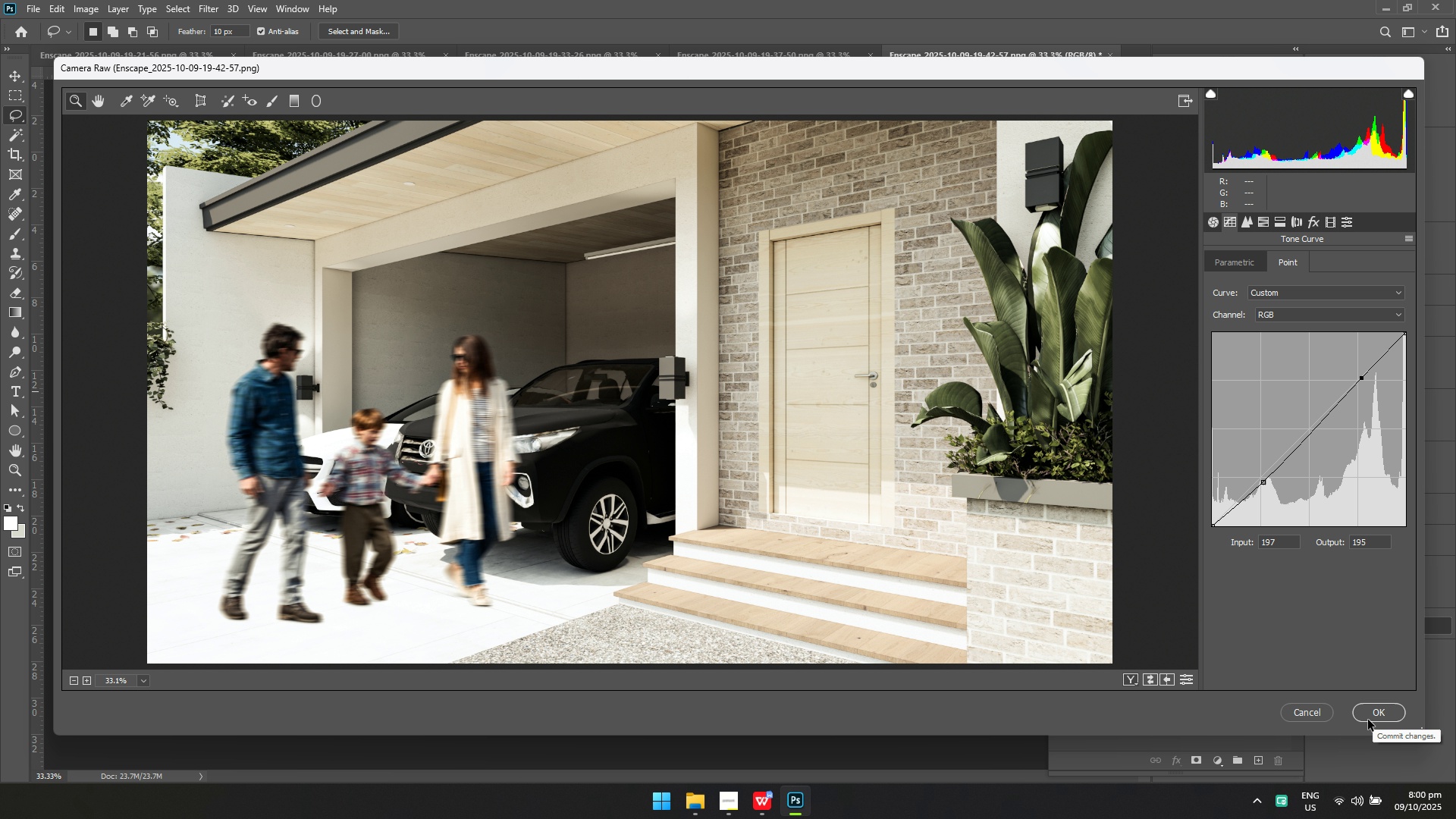 
left_click([1368, 720])
 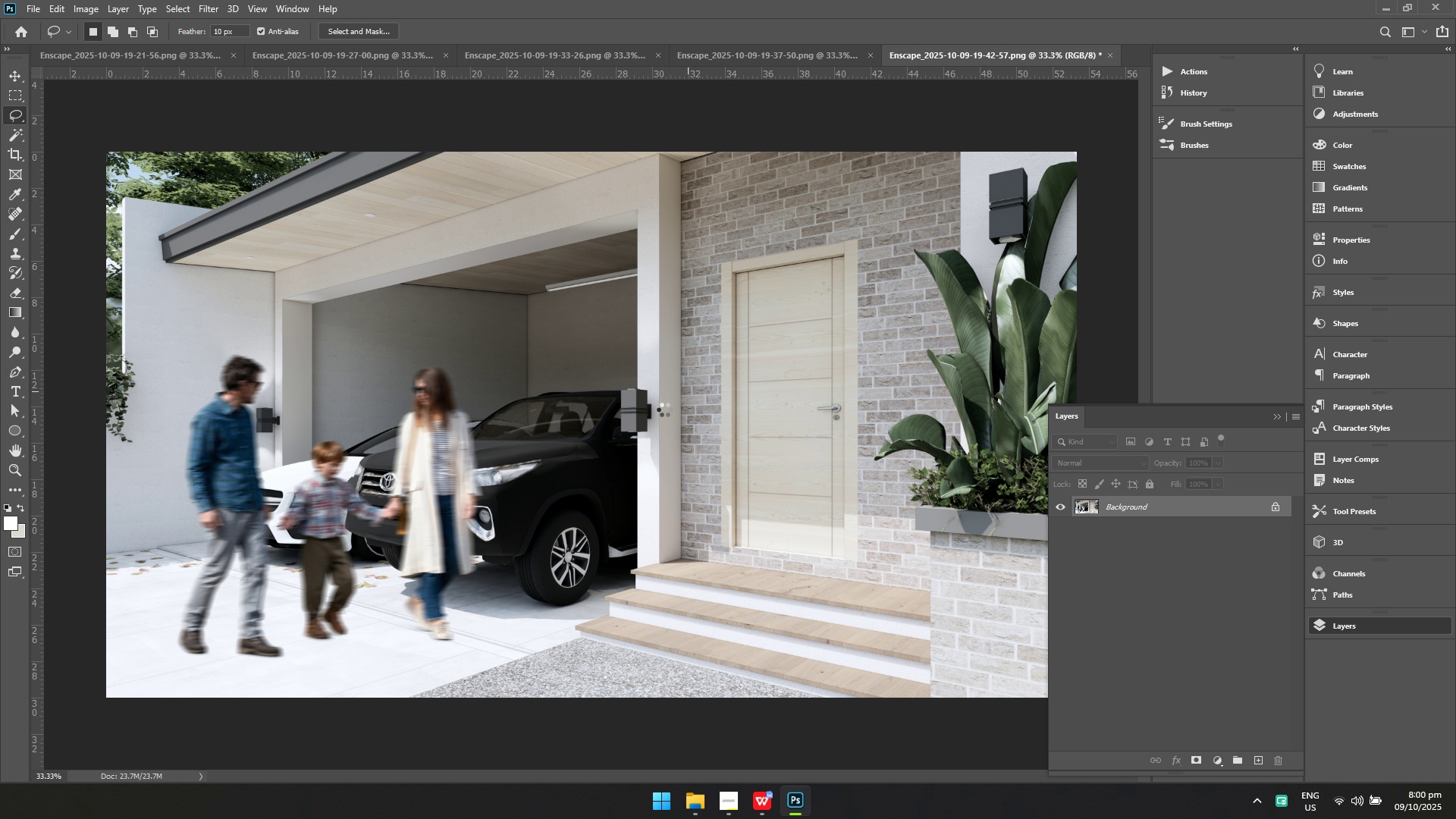 
key(Control+S)
 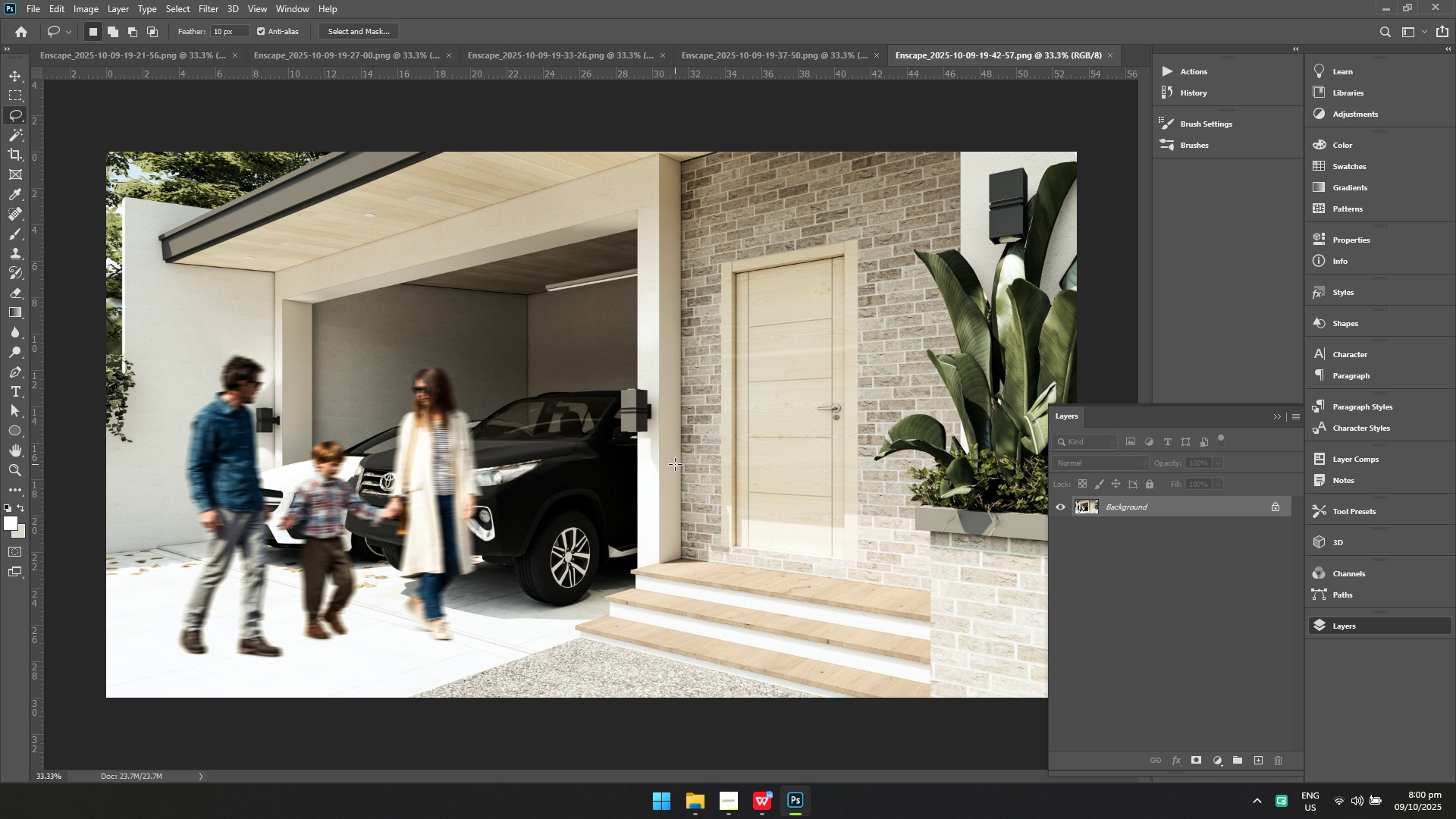 
key(Control+S)
 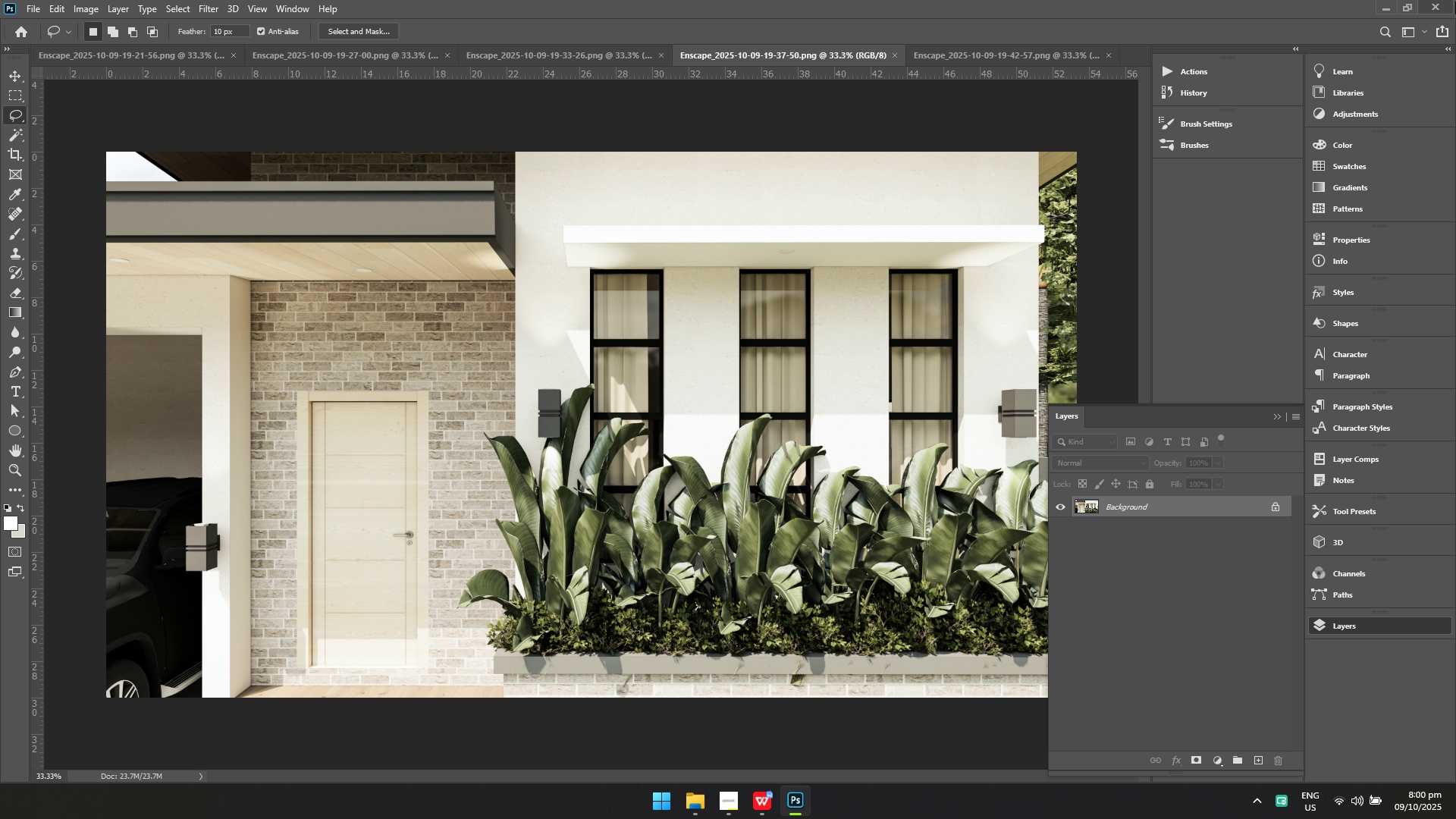 
left_click([1455, 0])
 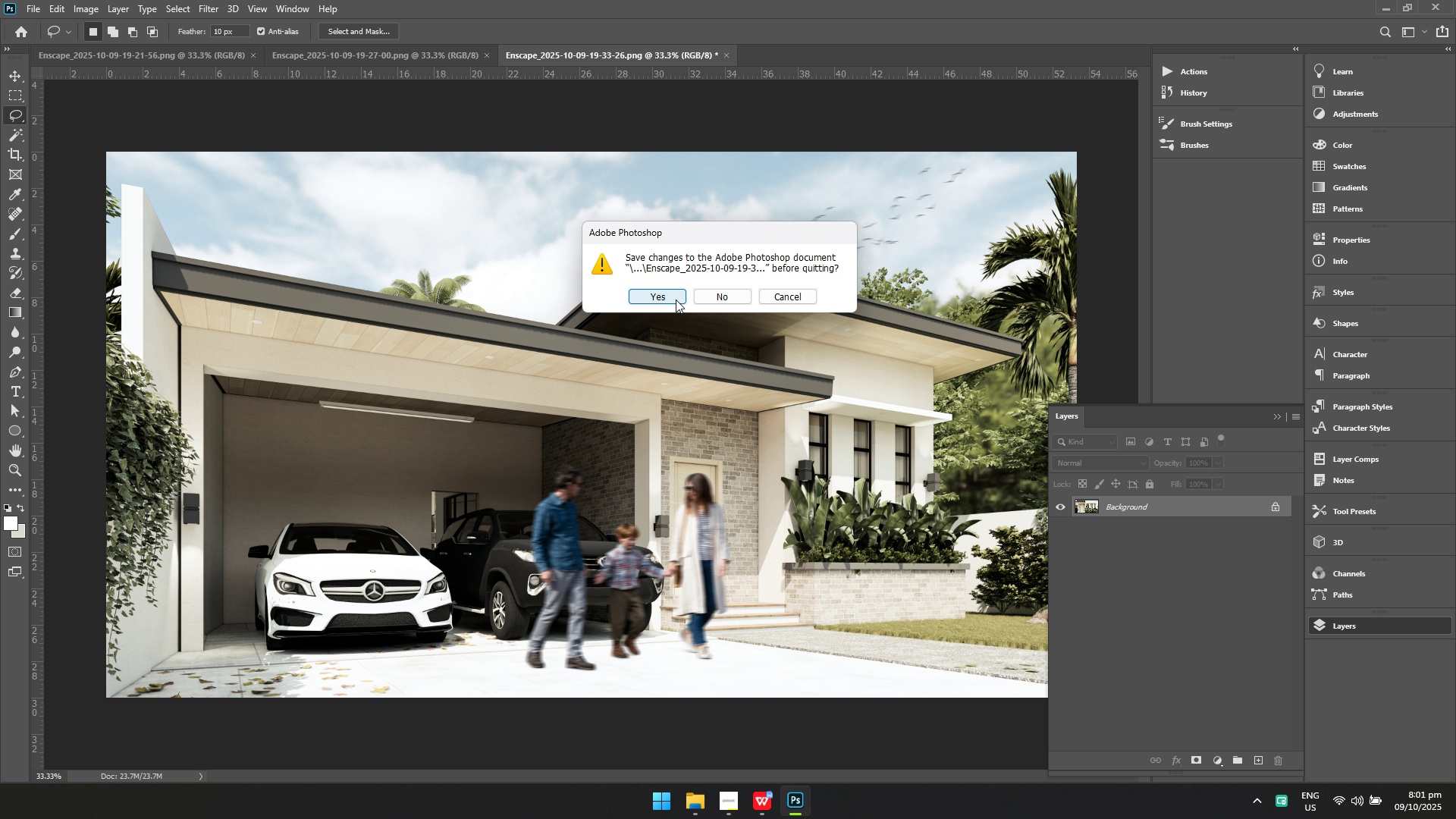 
left_click([773, 296])
 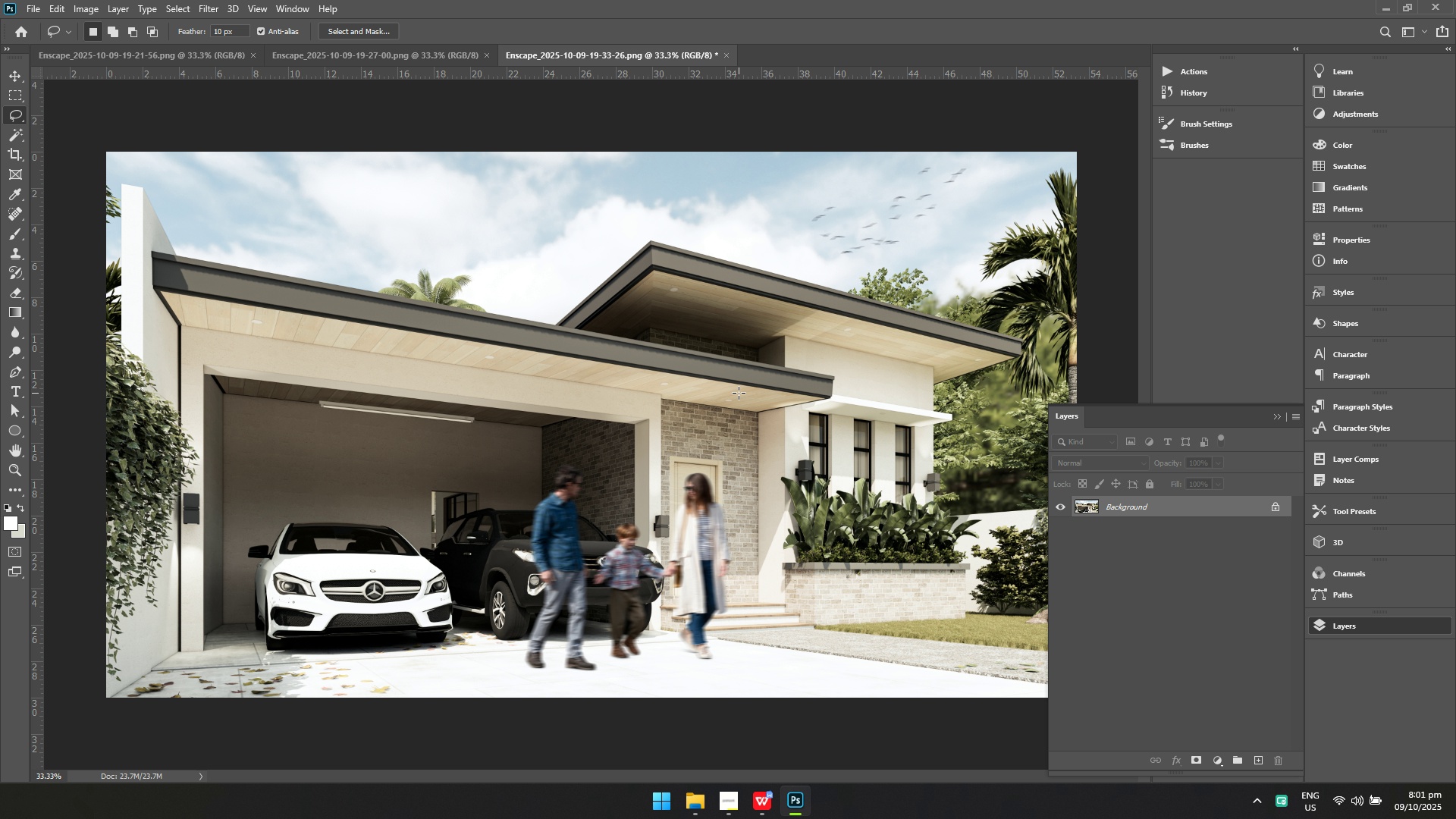 
key(Control+ControlLeft)
 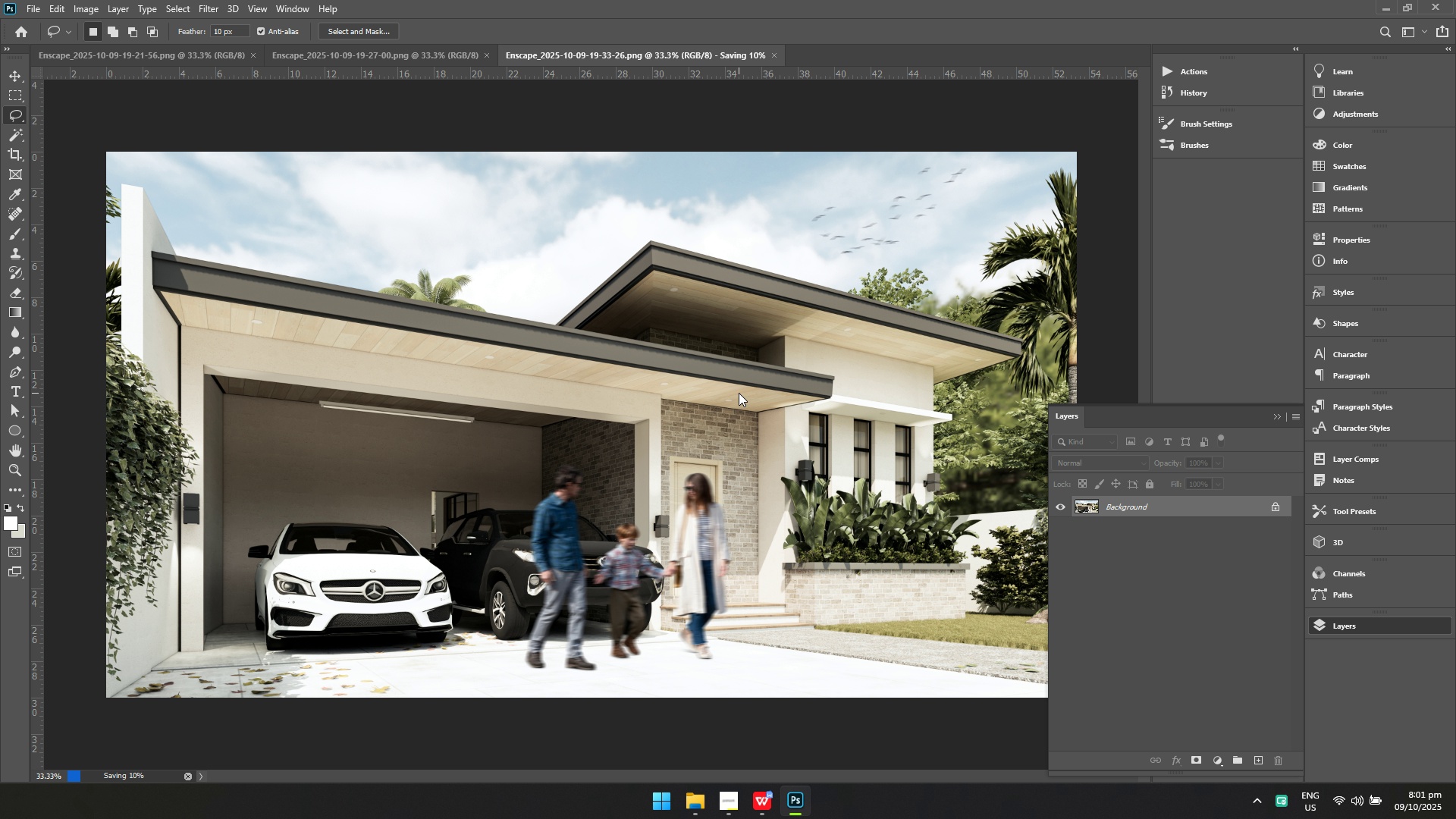 
key(Control+S)
 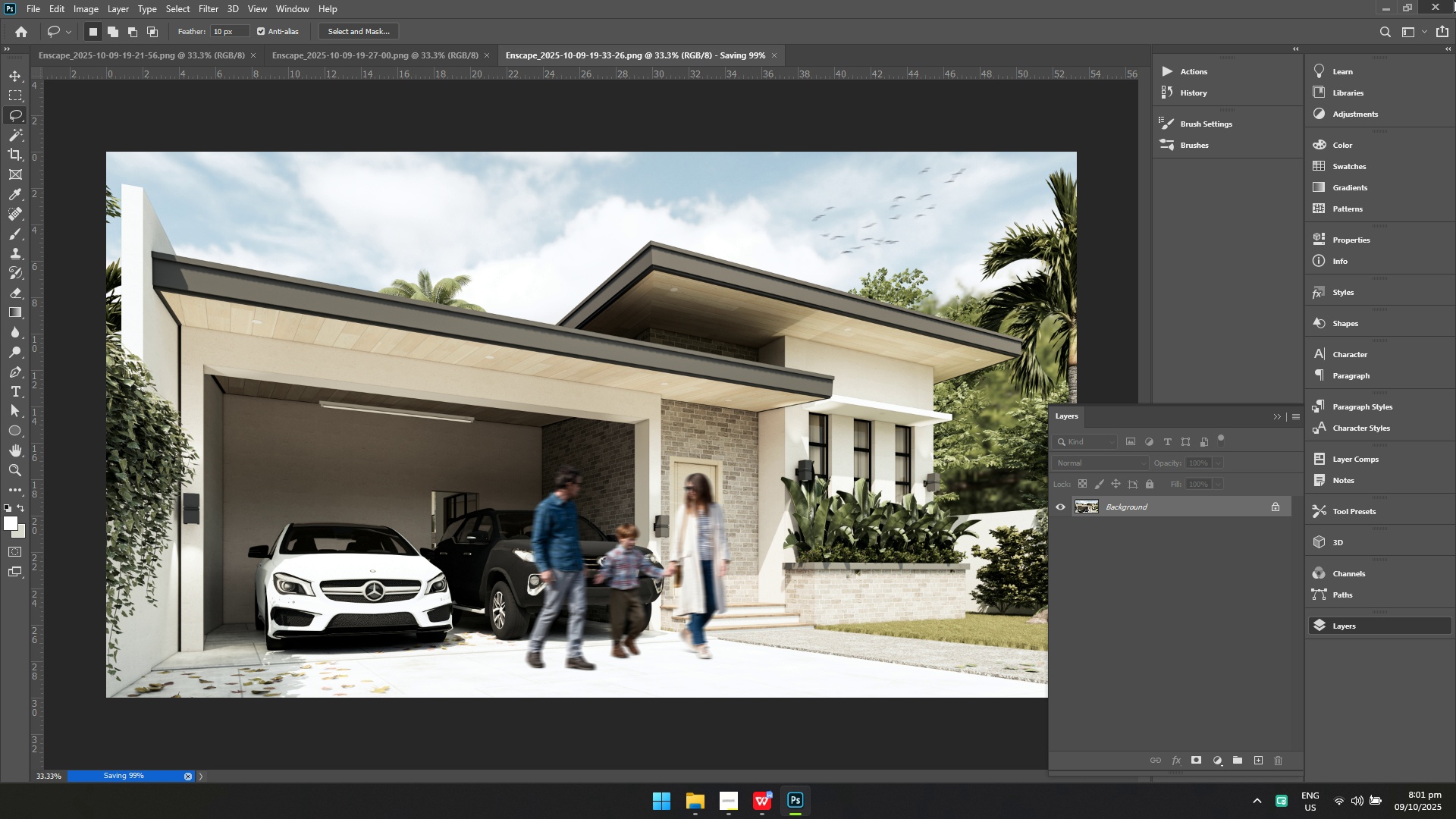 
left_click([1454, 0])
 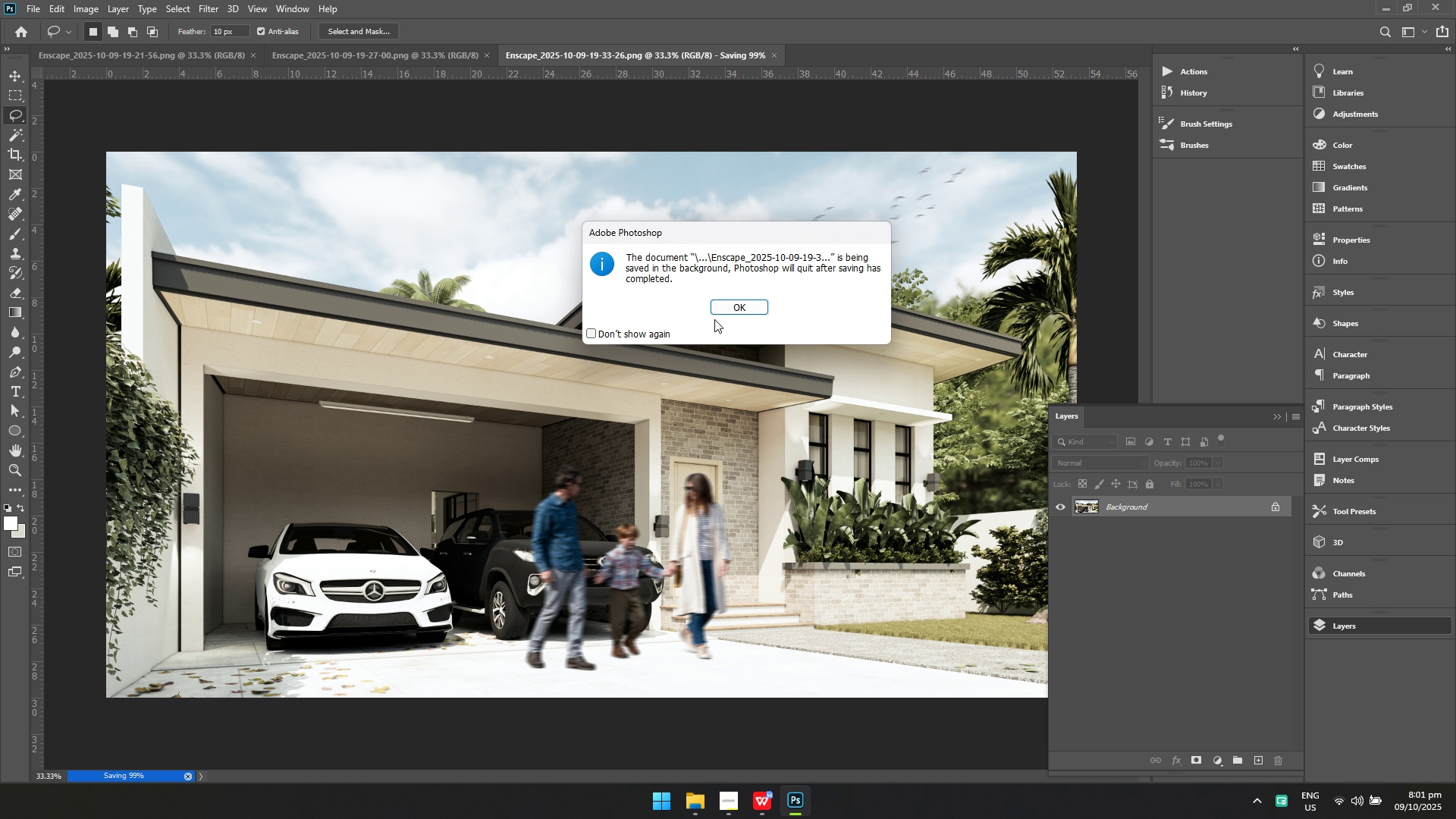 
left_click([723, 307])